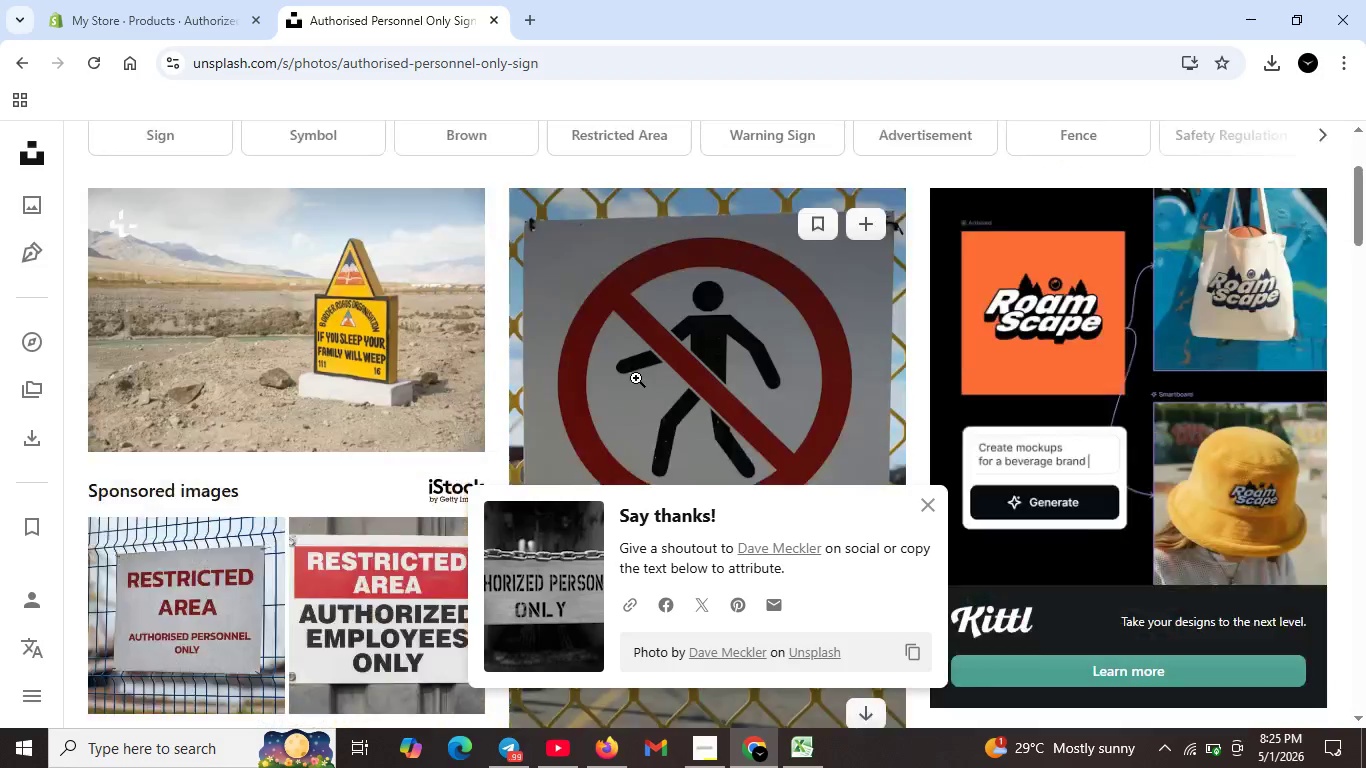 
scroll: coordinate [636, 381], scroll_direction: down, amount: 5.0
 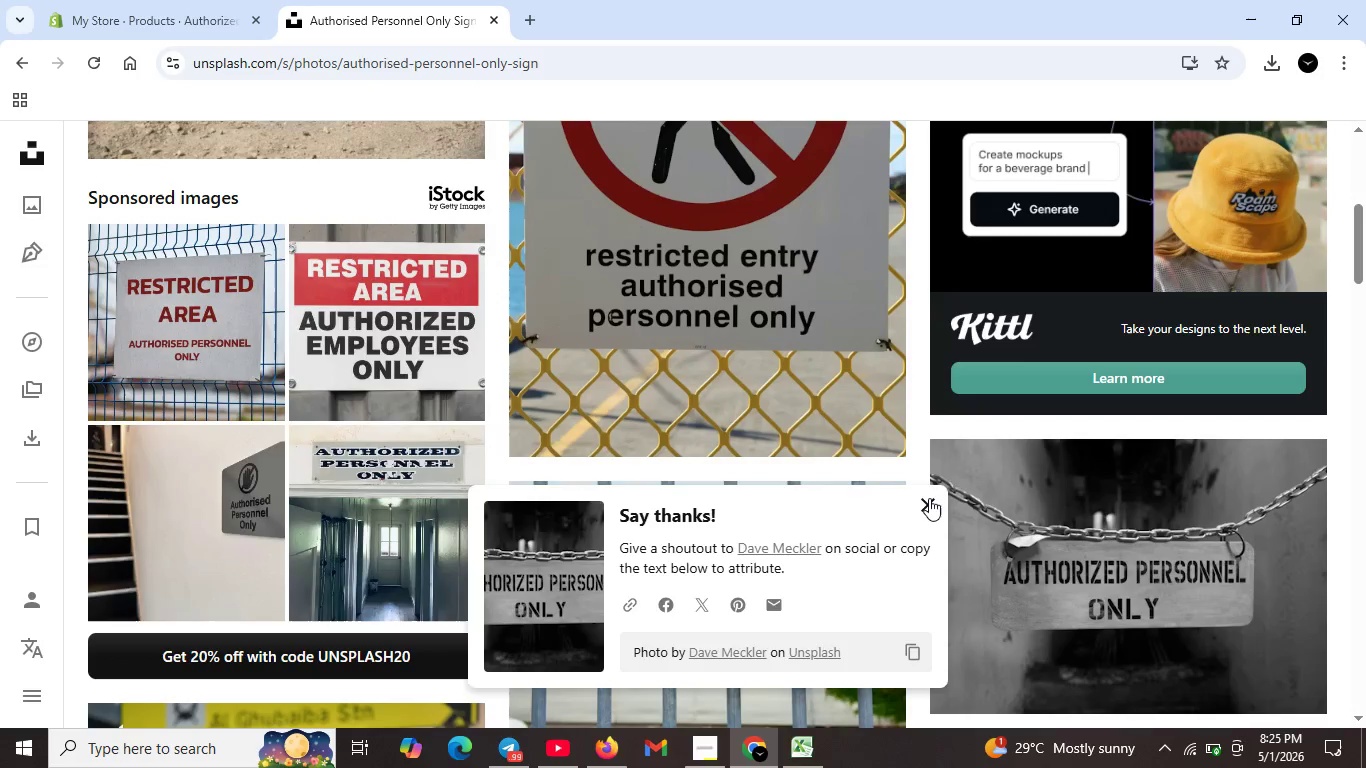 
left_click([929, 498])
 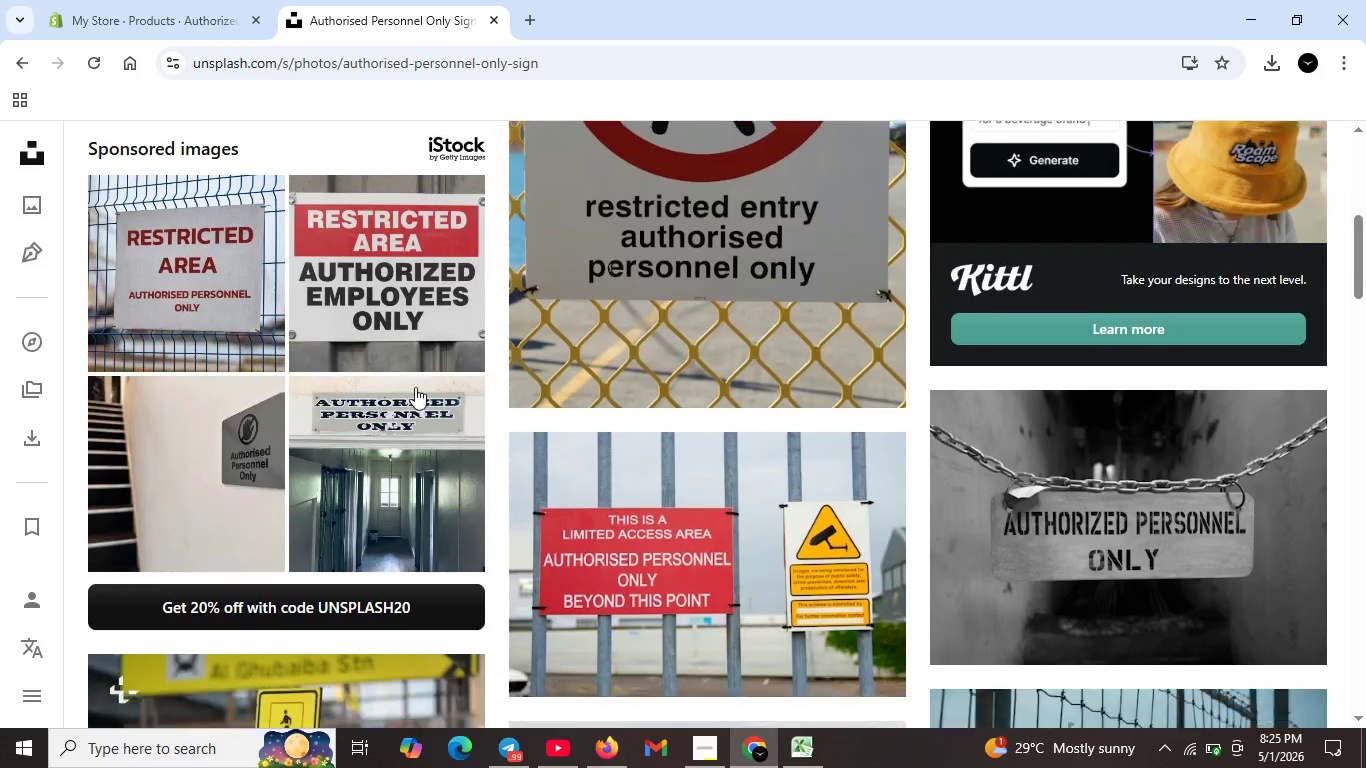 
scroll: coordinate [415, 387], scroll_direction: down, amount: 4.0
 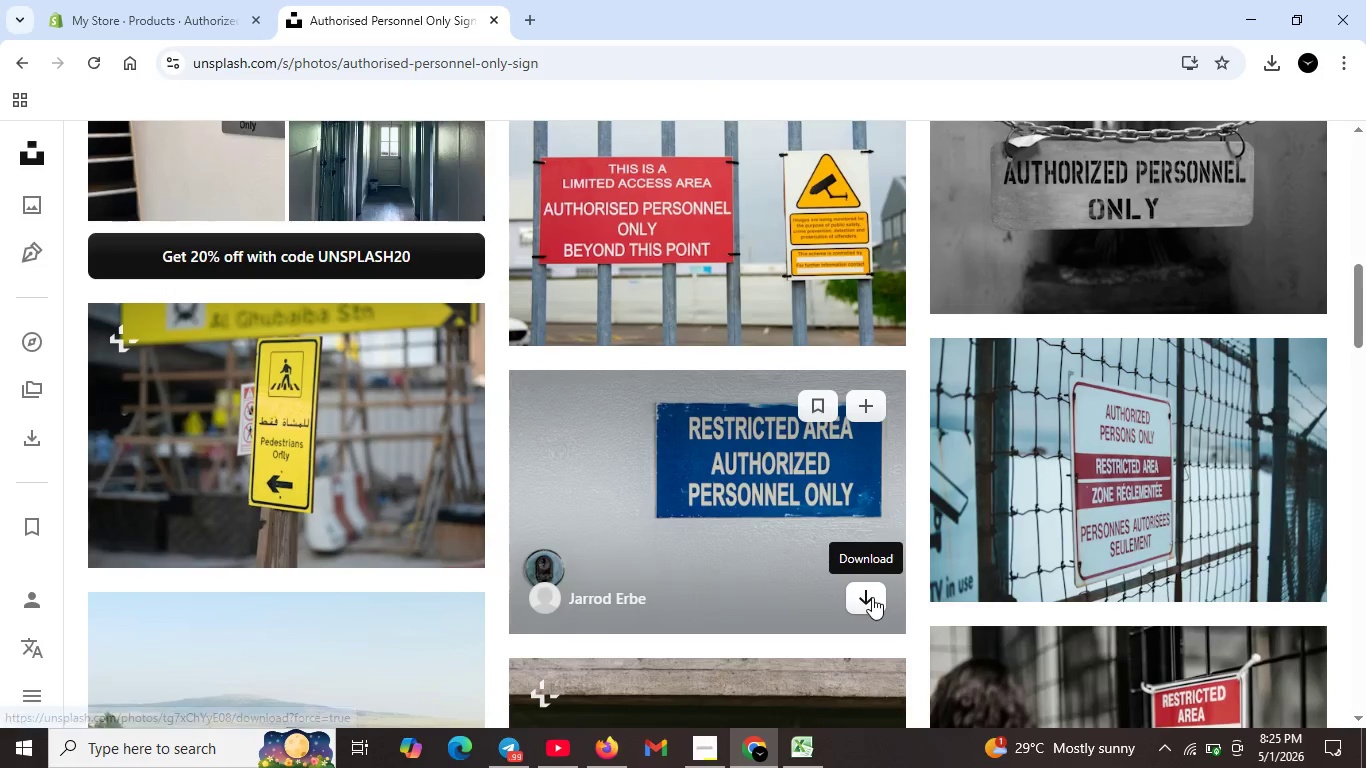 
left_click([872, 597])
 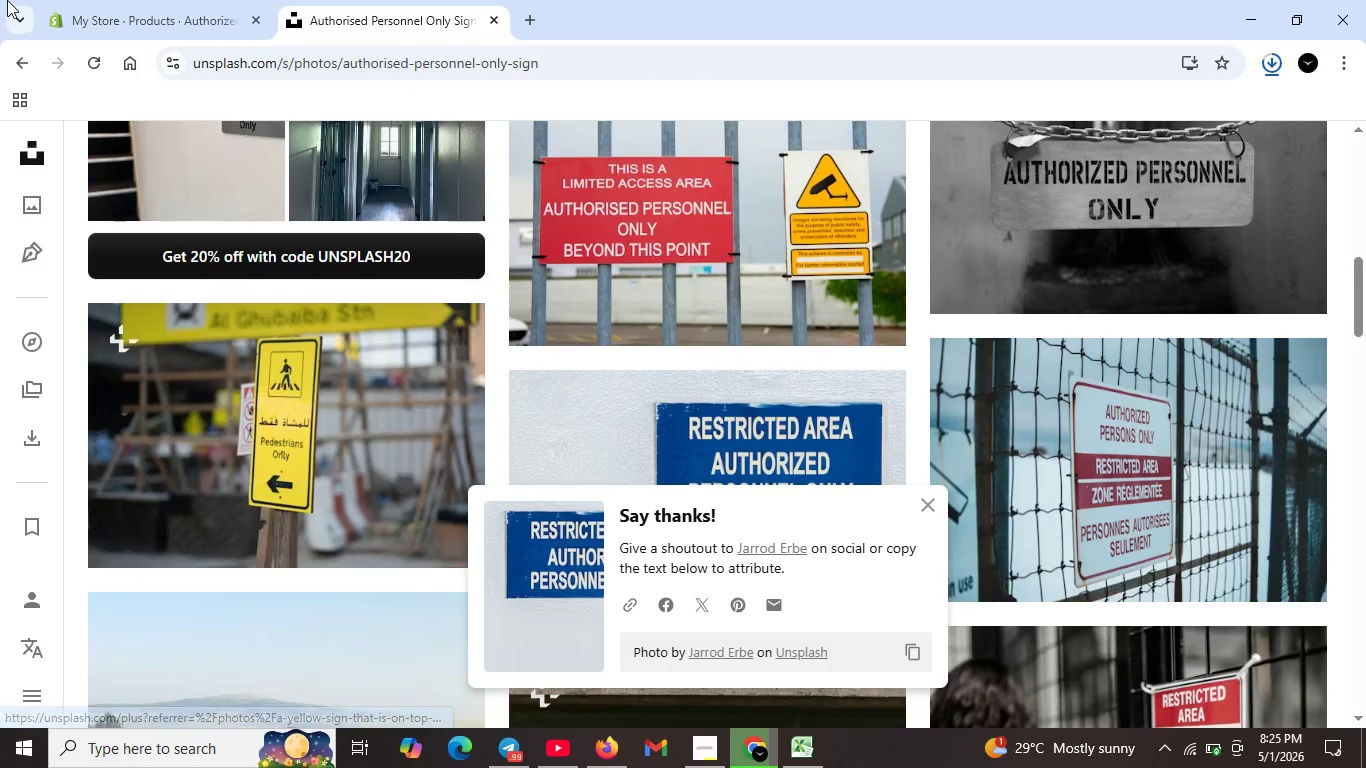 
left_click([97, 5])
 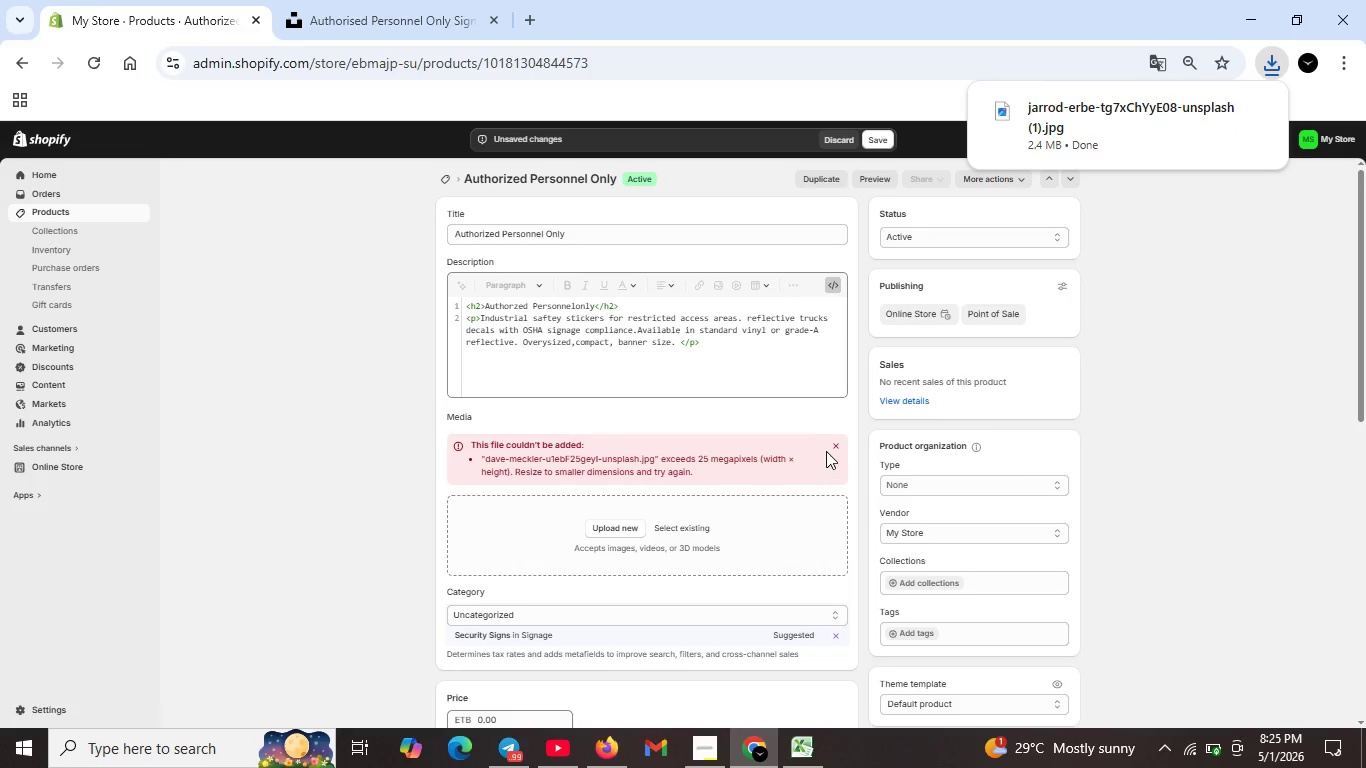 
left_click([831, 445])
 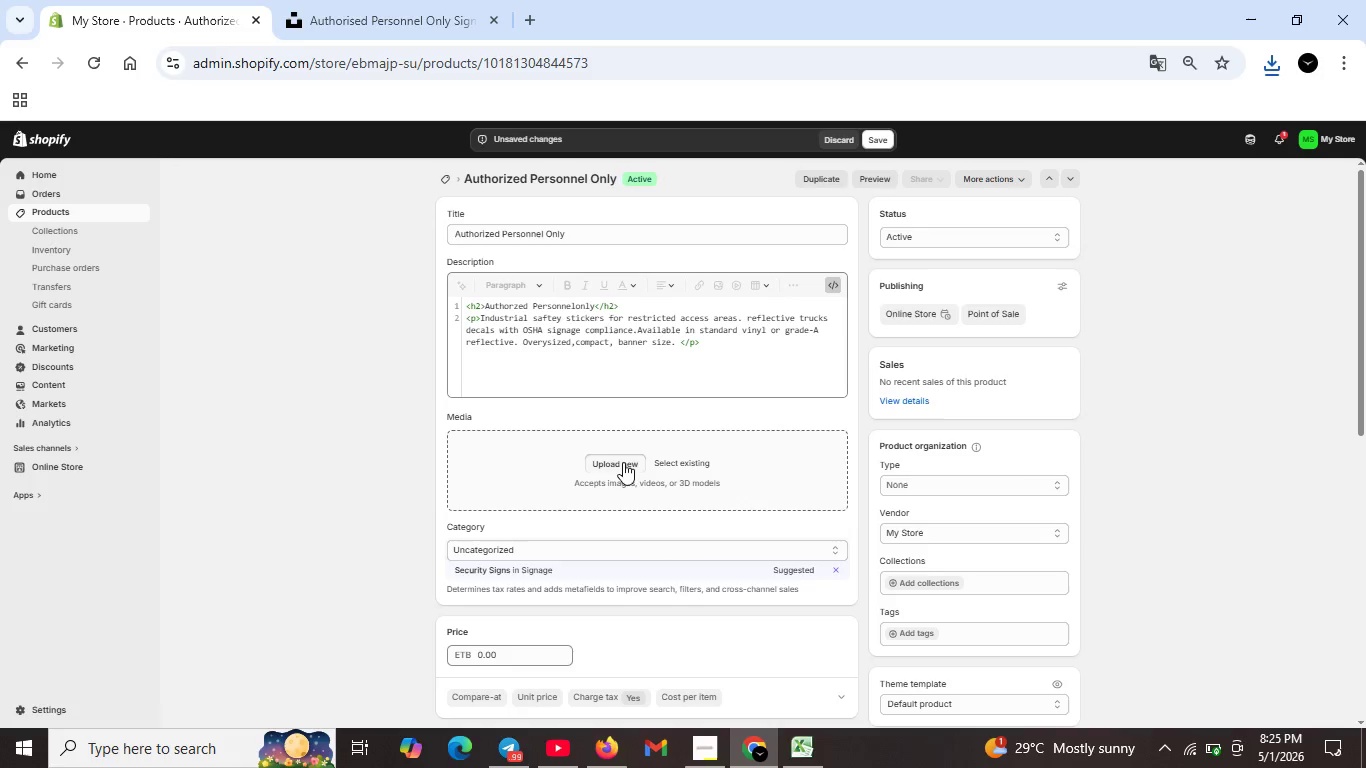 
left_click([623, 462])
 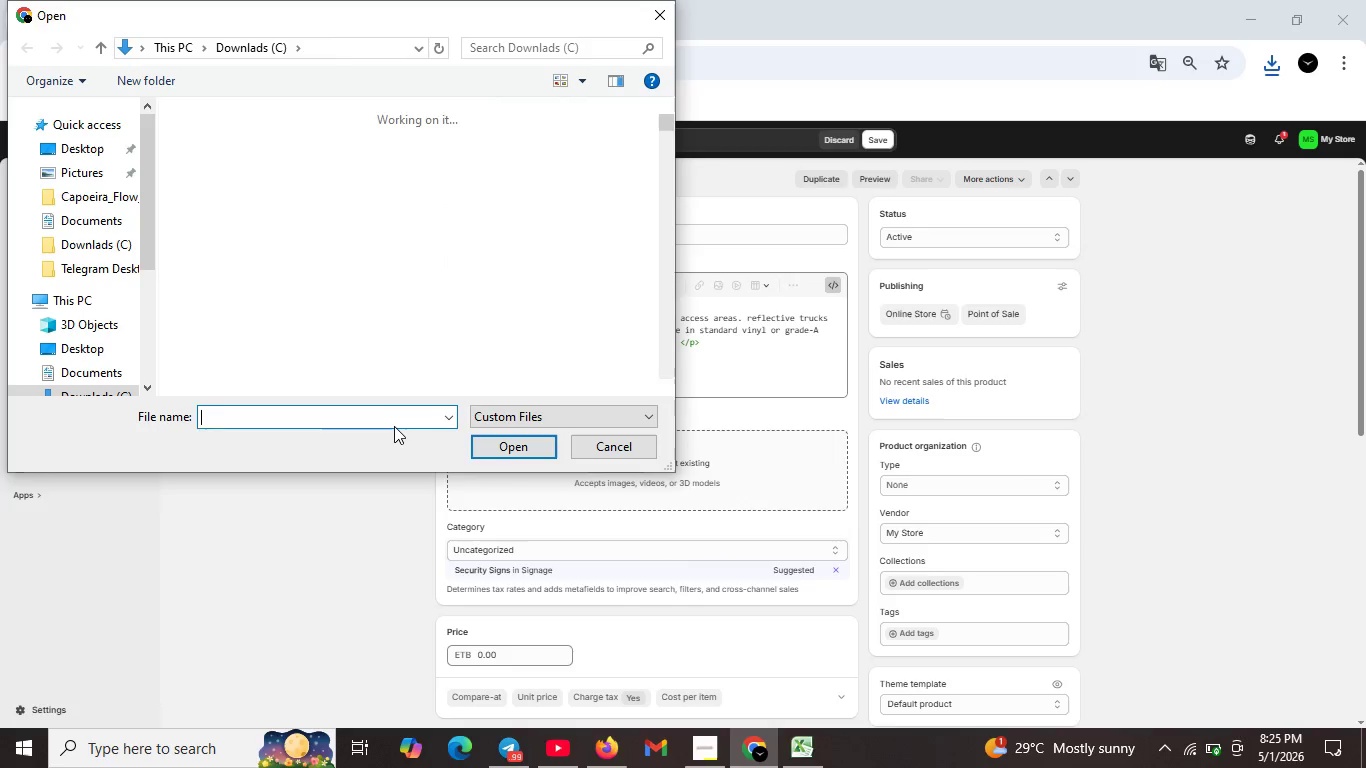 
type(ja)
 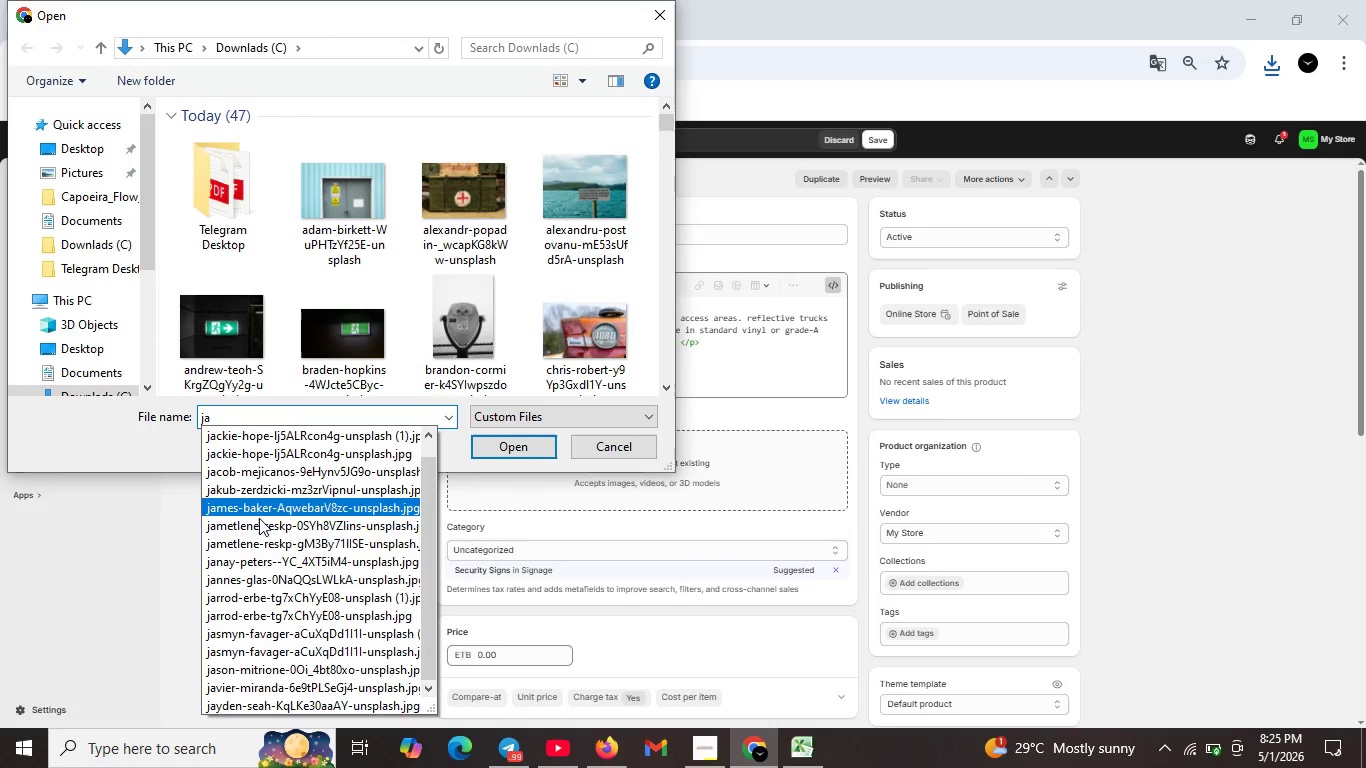 
scroll: coordinate [300, 577], scroll_direction: down, amount: 7.0
 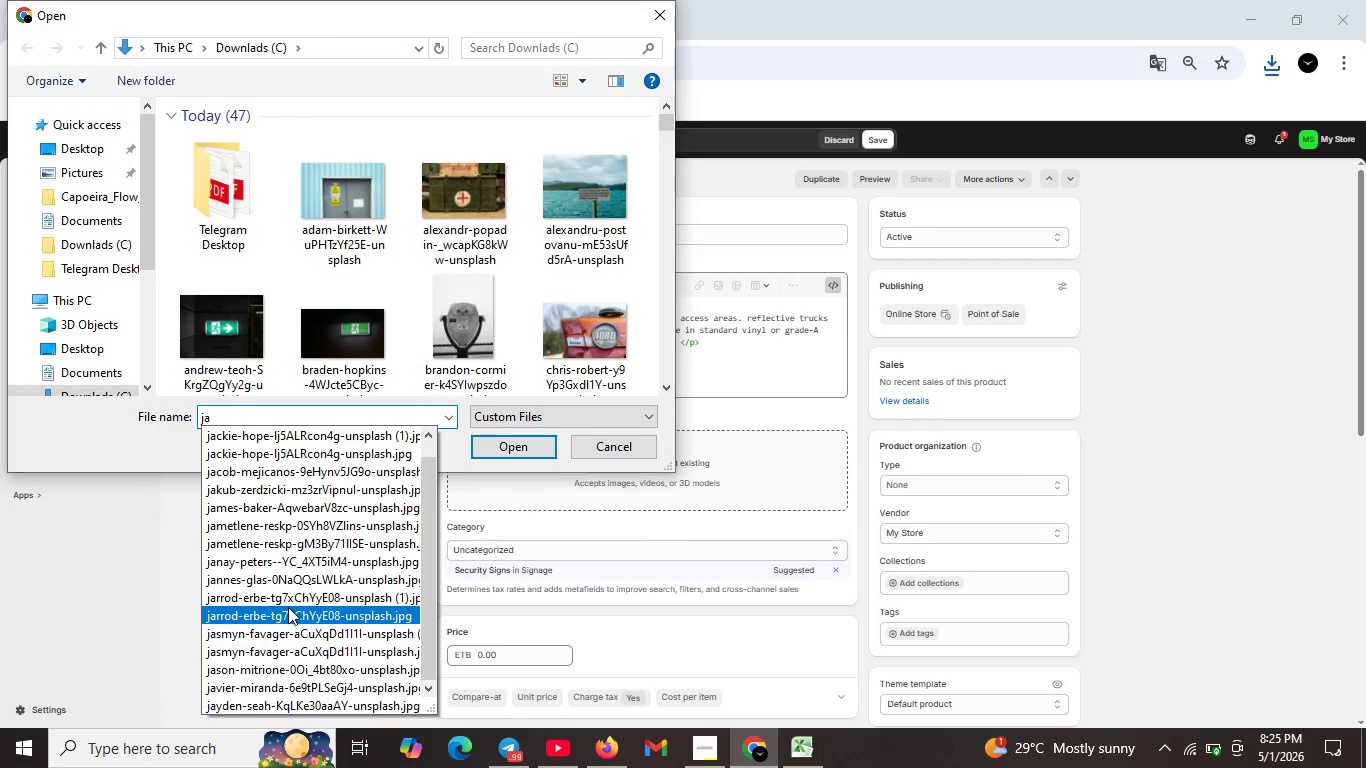 
left_click([288, 607])
 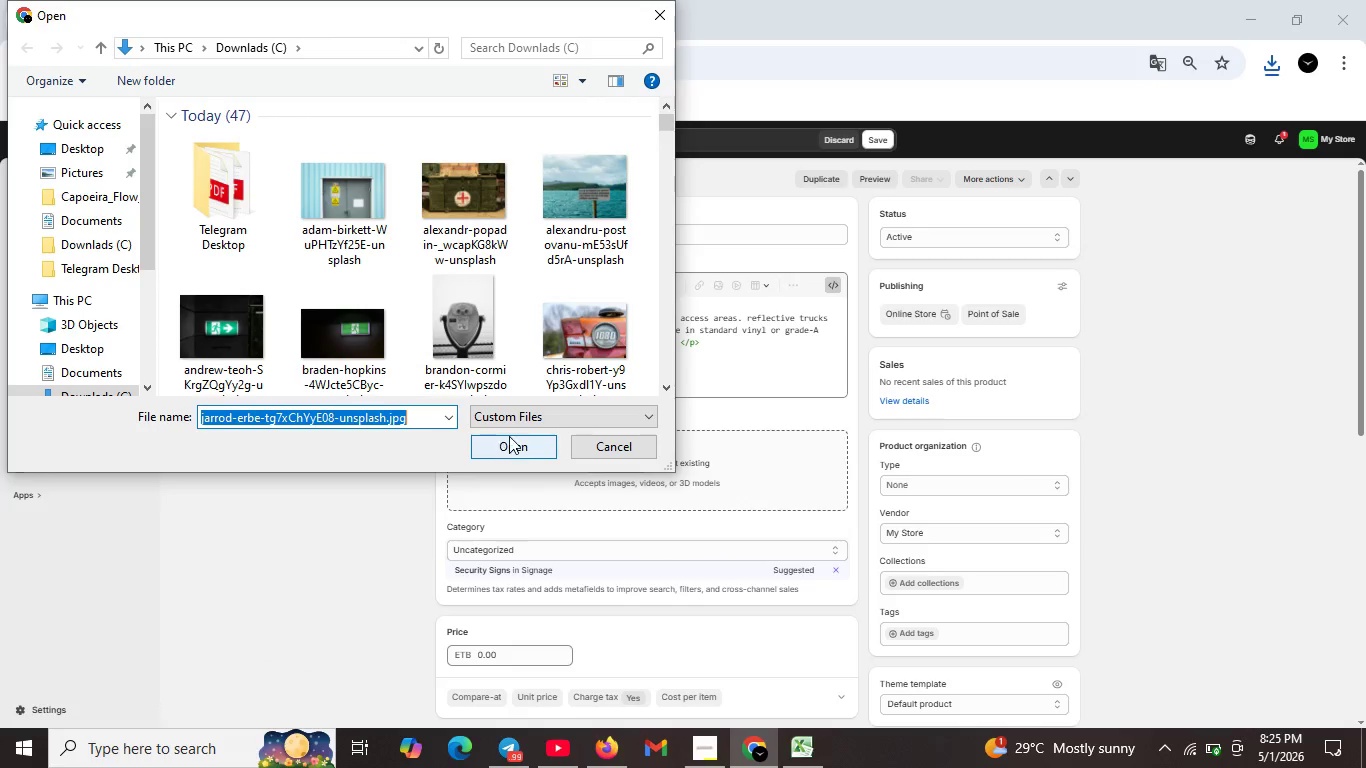 
left_click([509, 436])
 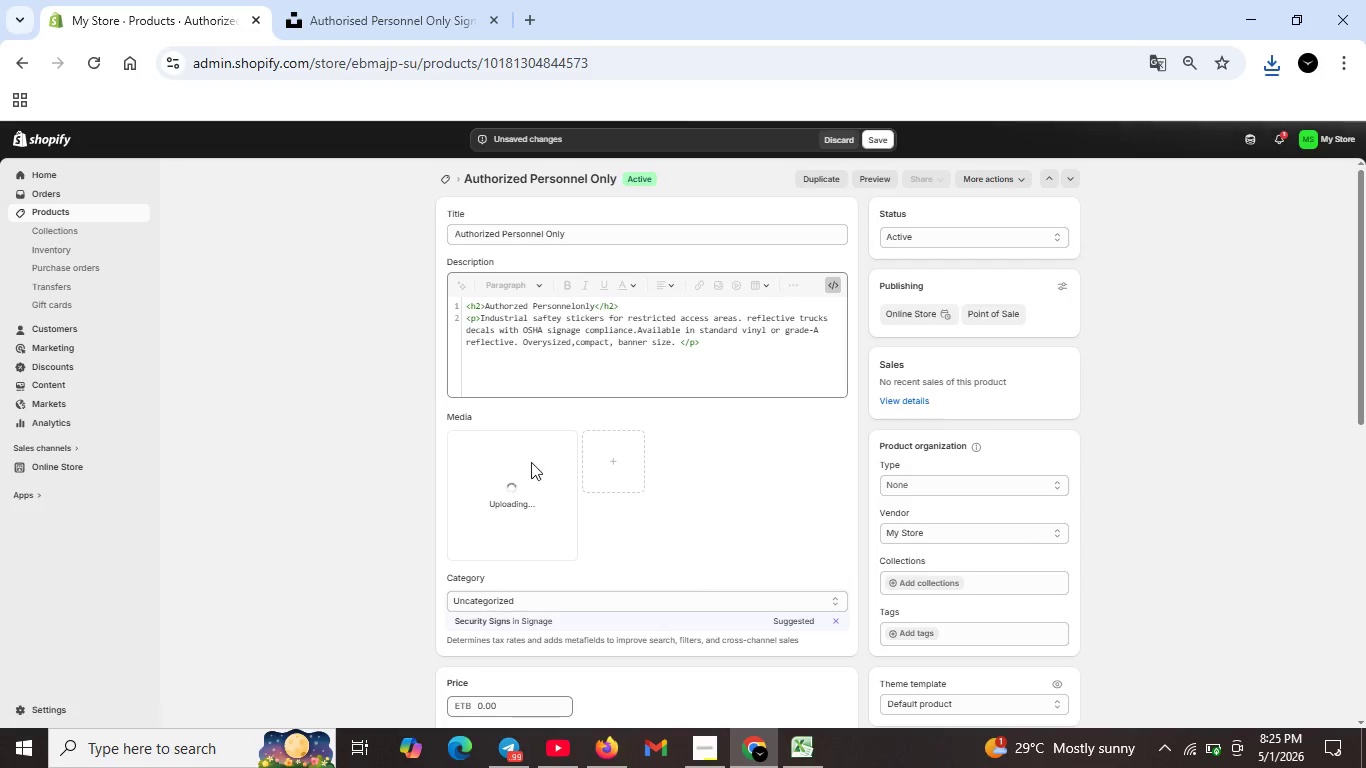 
scroll: coordinate [555, 488], scroll_direction: down, amount: 4.0
 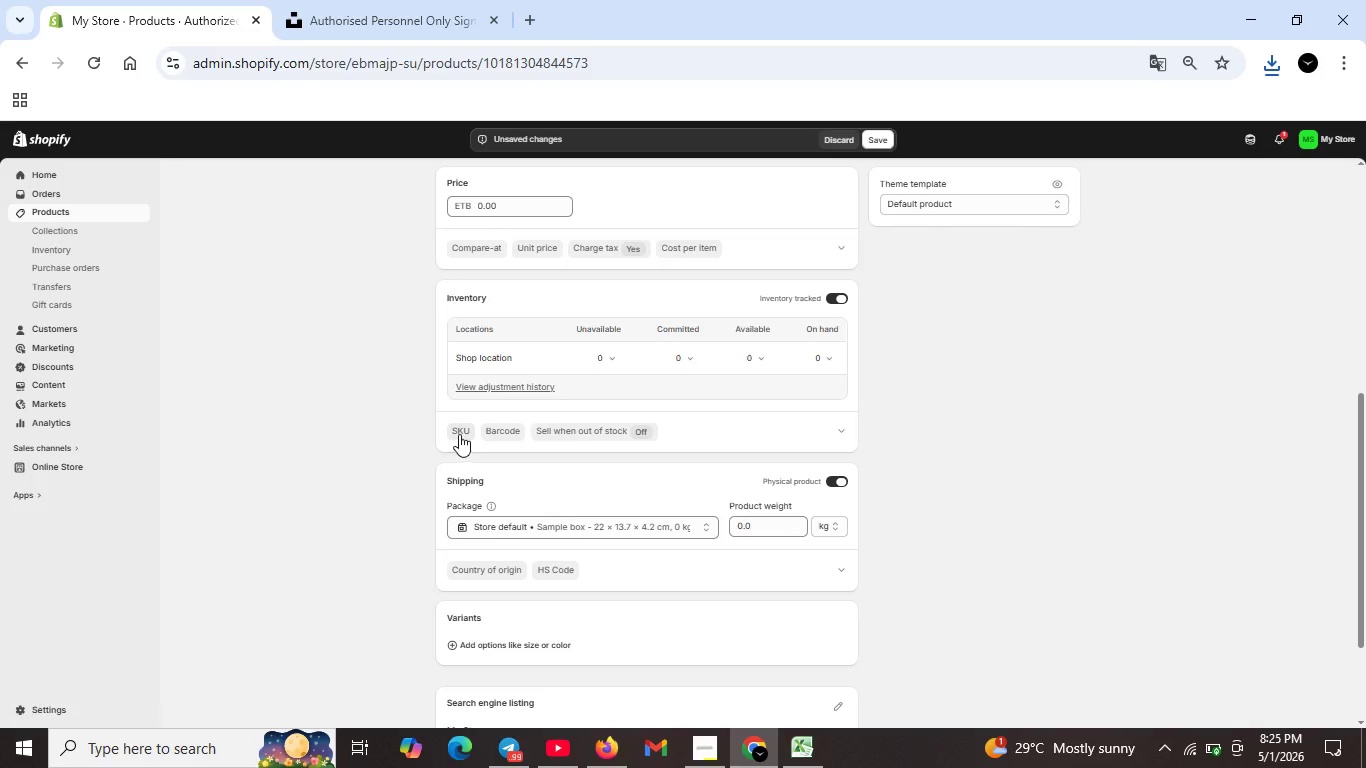 
scroll: coordinate [587, 418], scroll_direction: up, amount: 4.0
 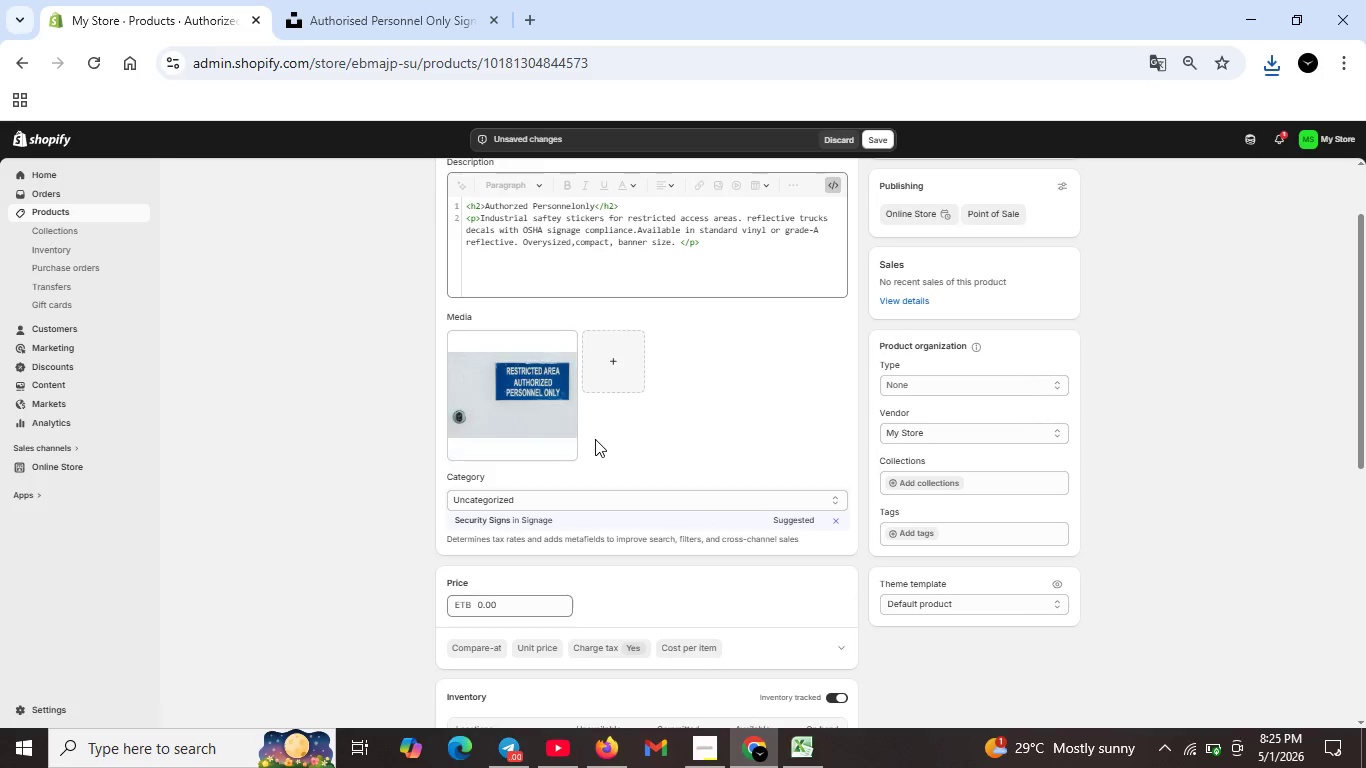 
wait(6.26)
 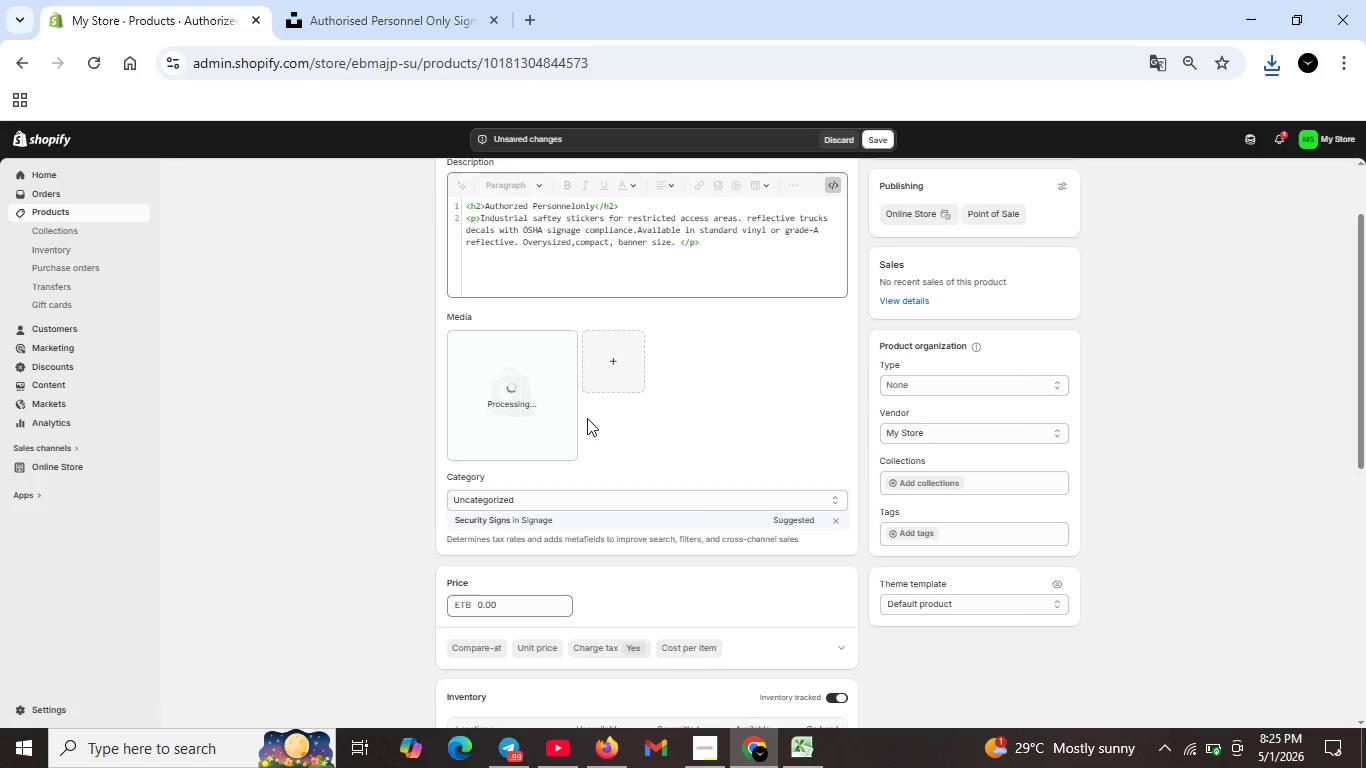 
double_click([521, 414])
 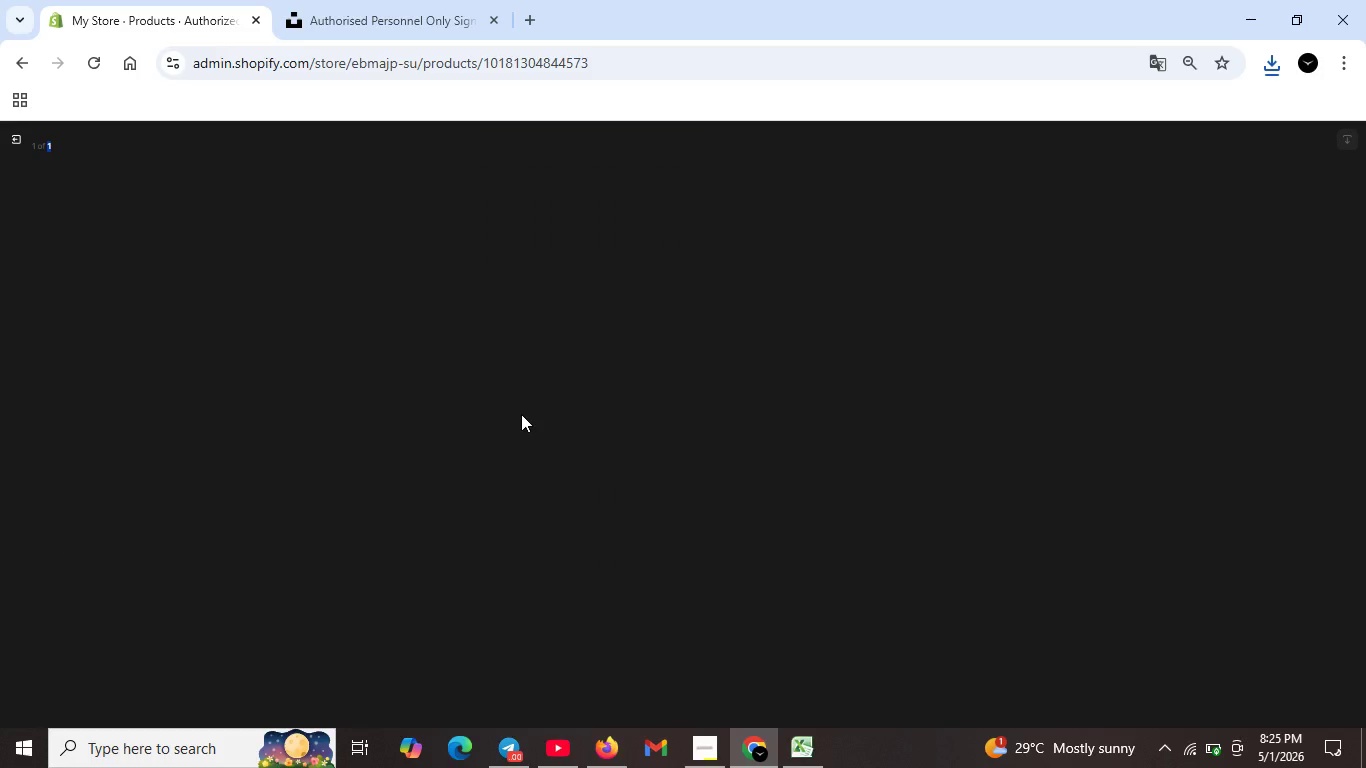 
wait(14.3)
 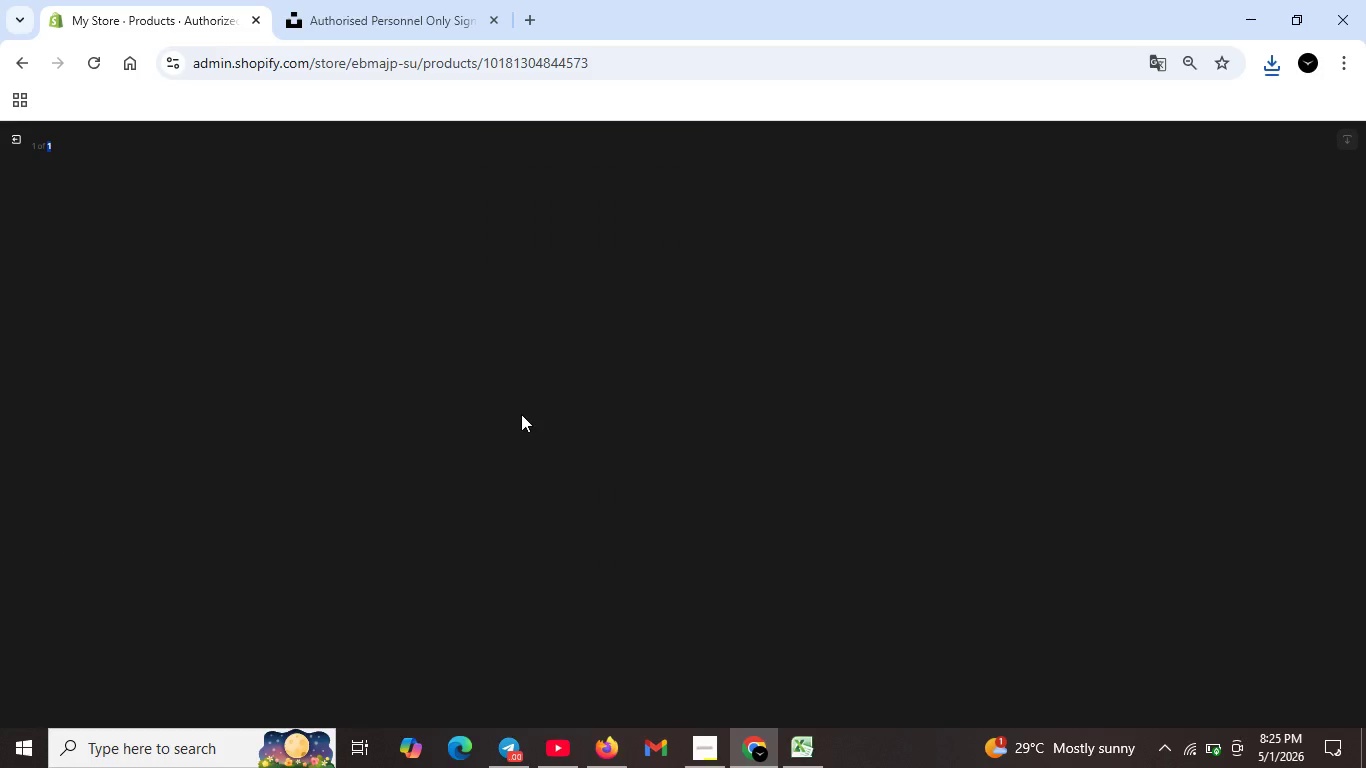 
scroll: coordinate [467, 418], scroll_direction: down, amount: 5.0
 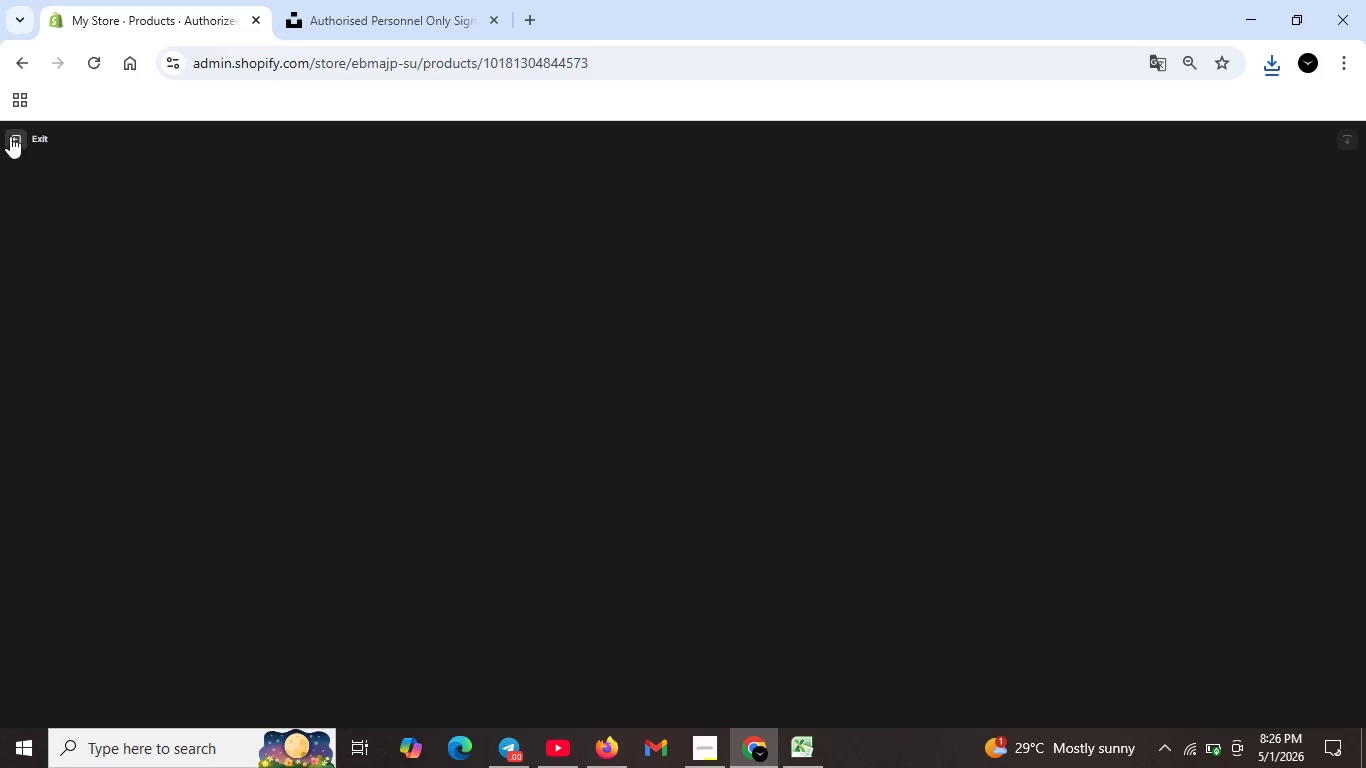 
left_click([10, 135])
 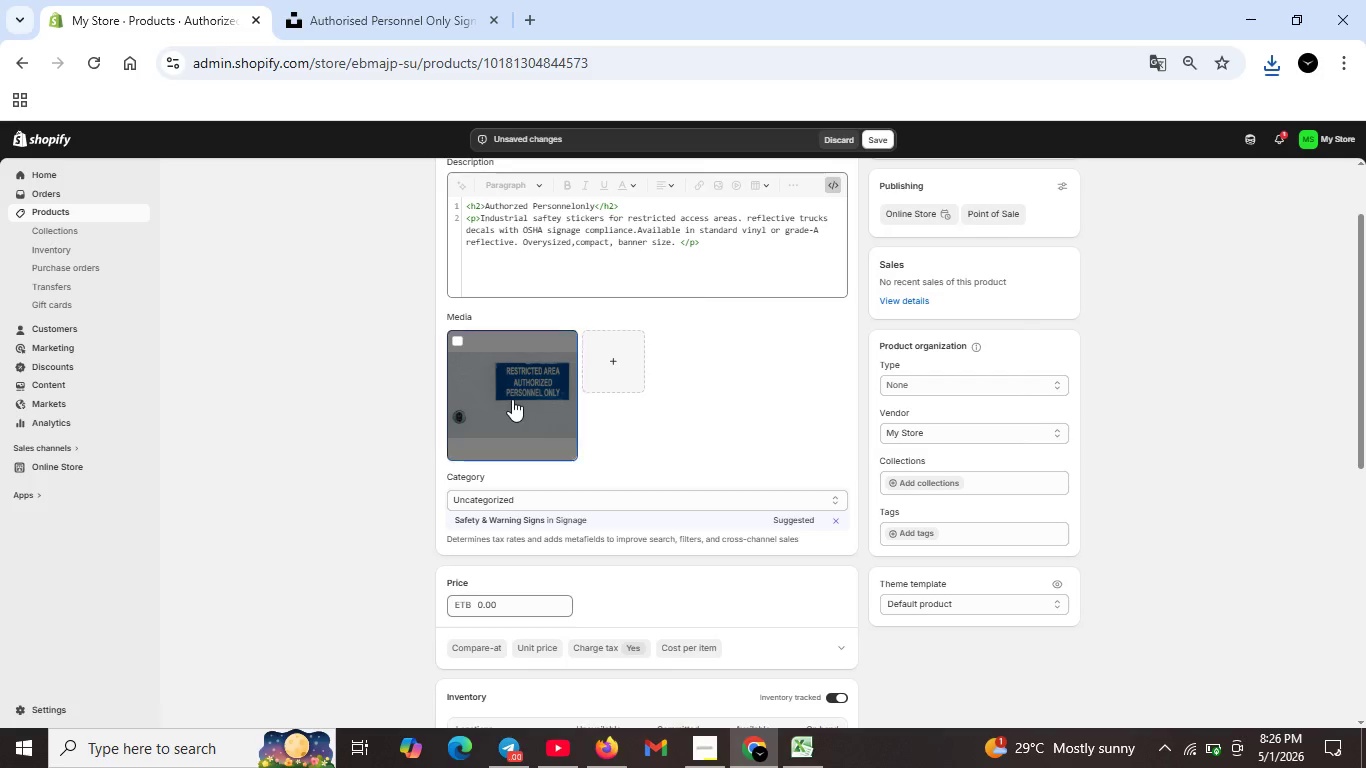 
double_click([512, 399])
 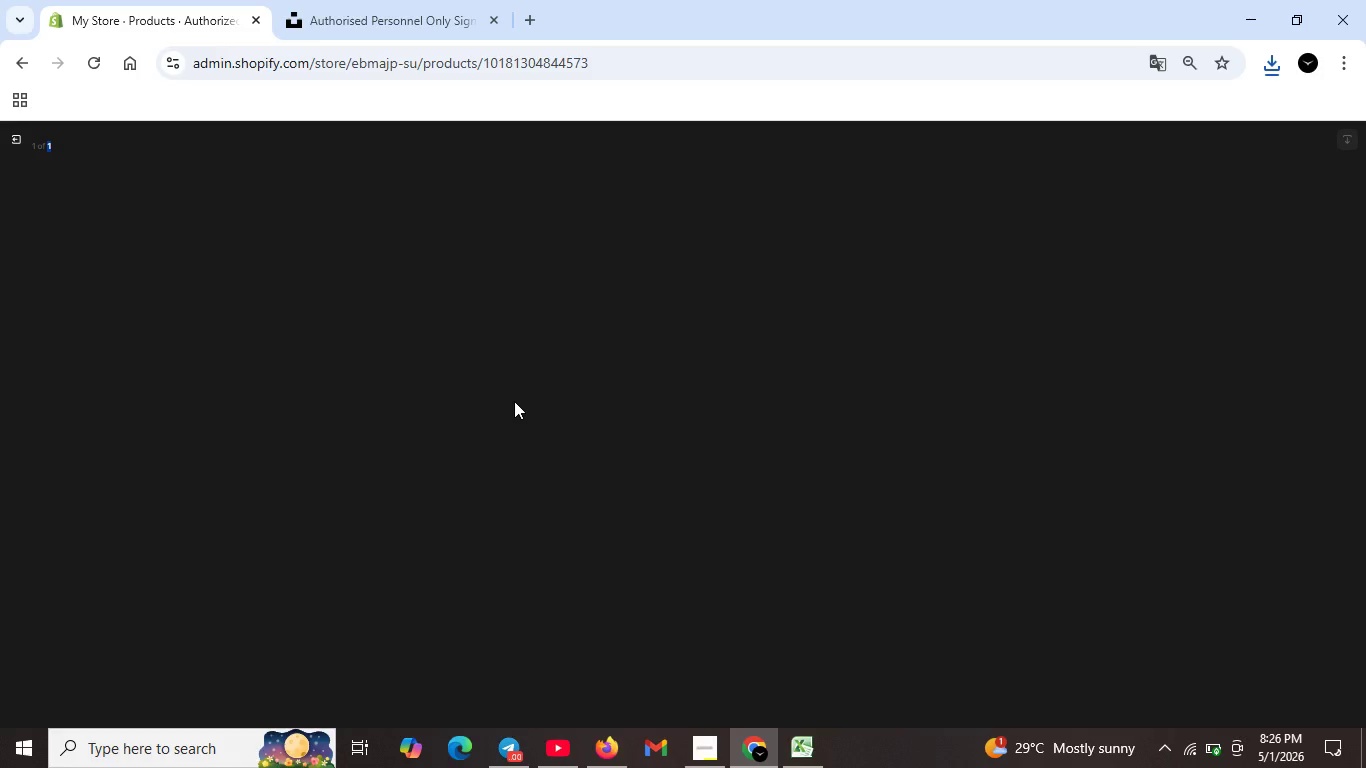 
scroll: coordinate [508, 434], scroll_direction: up, amount: 12.0
 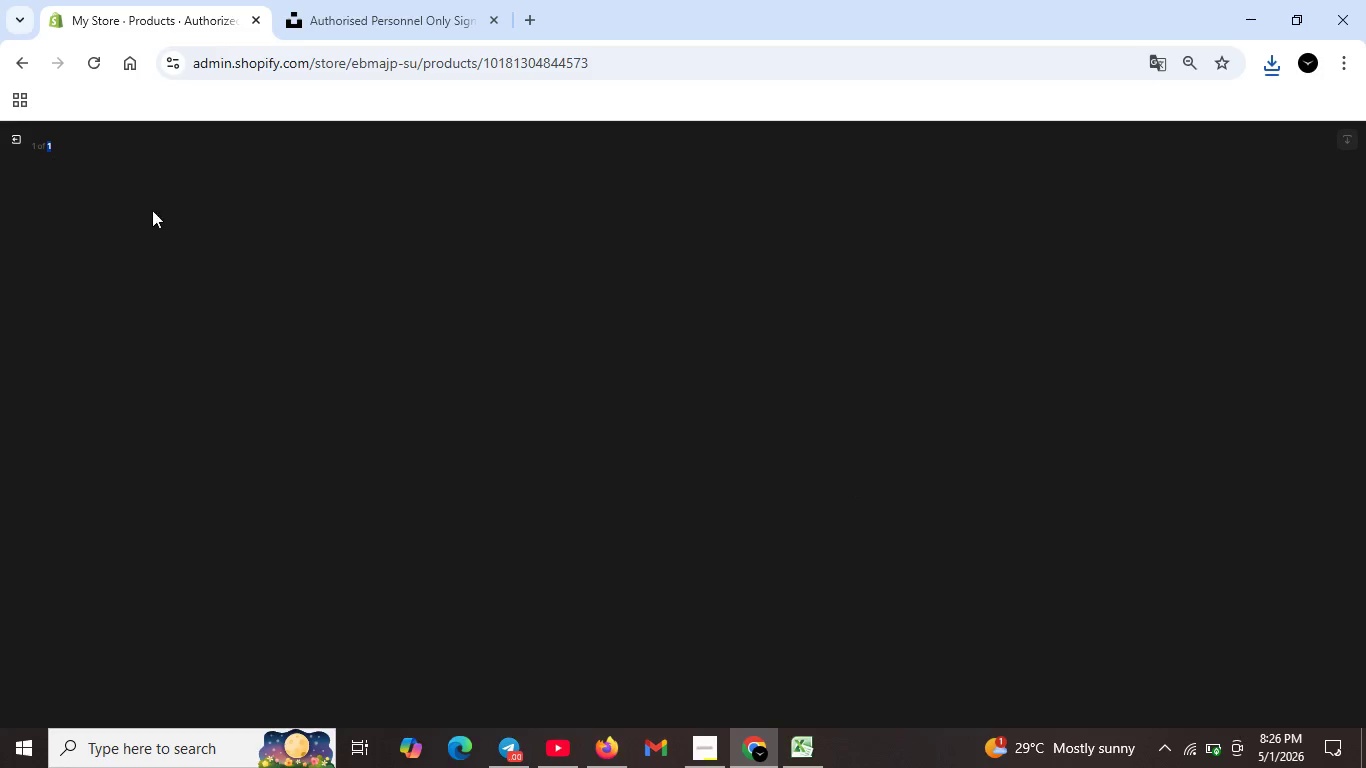 
scroll: coordinate [329, 323], scroll_direction: down, amount: 7.0
 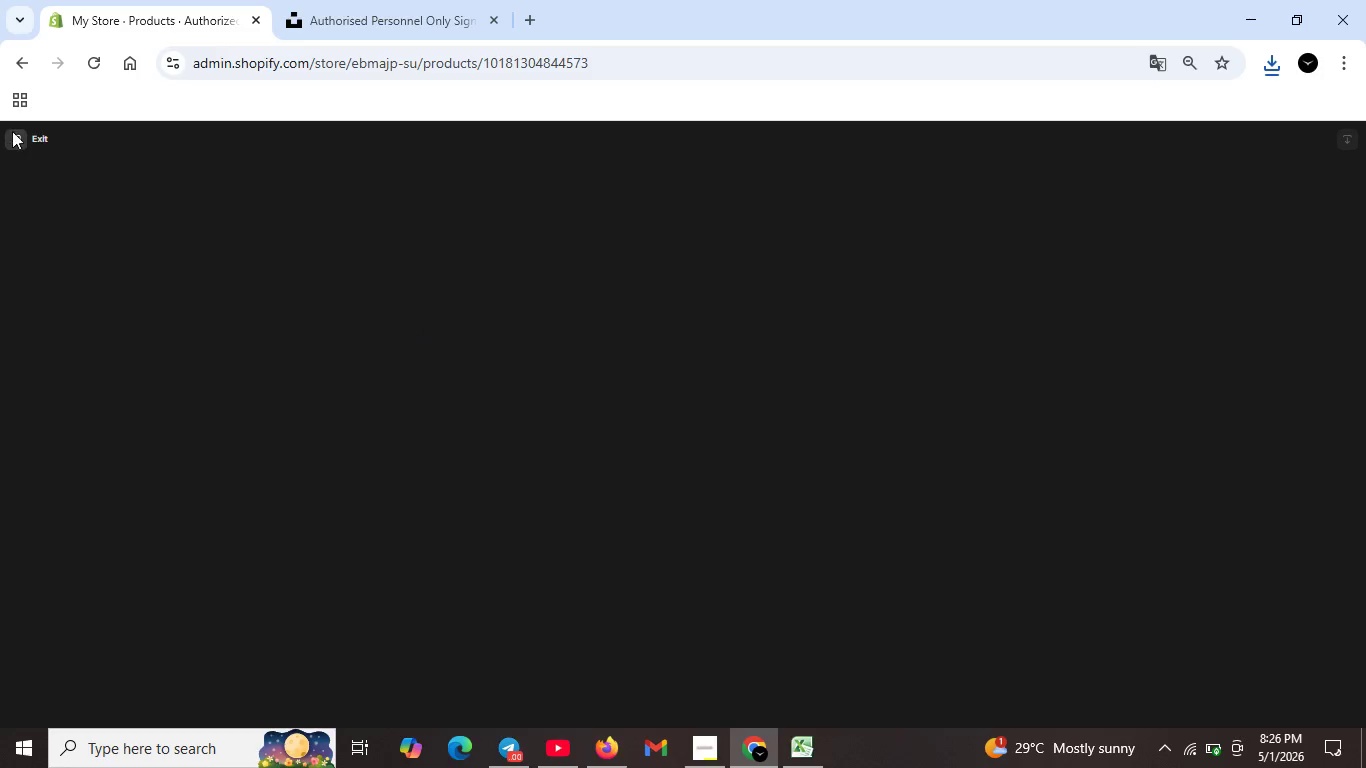 
left_click([12, 131])
 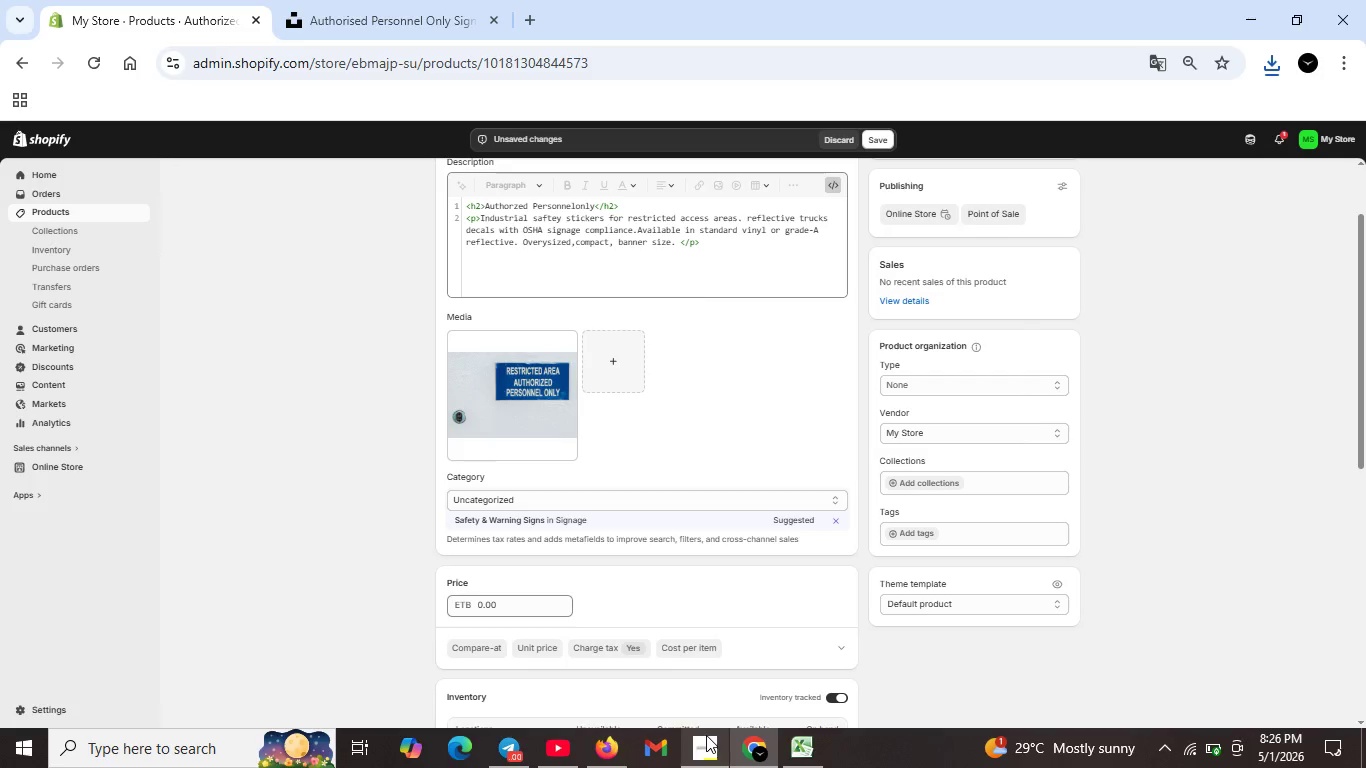 
left_click([706, 735])